 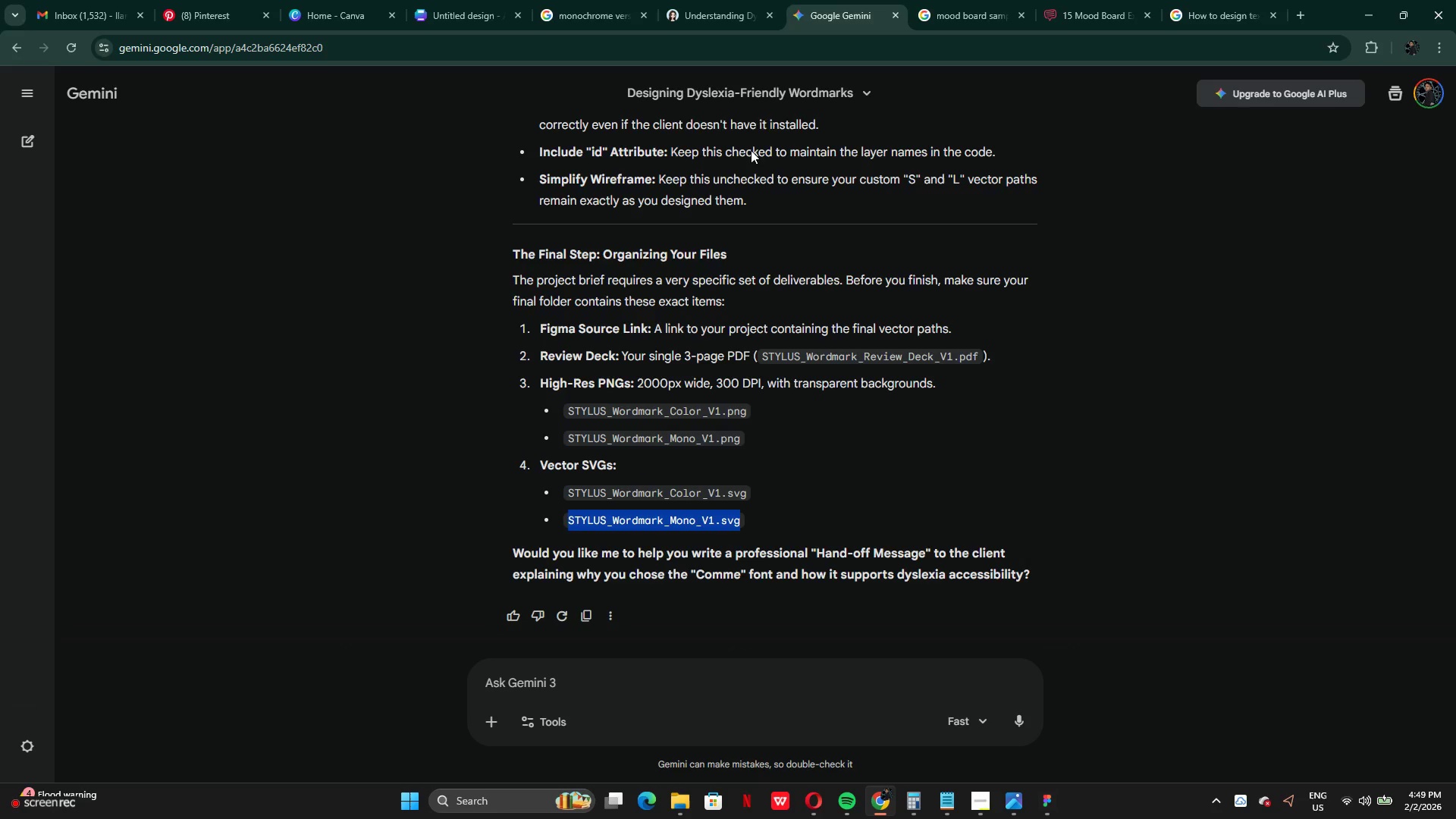 
scroll: coordinate [638, 369], scroll_direction: none, amount: 0.0
 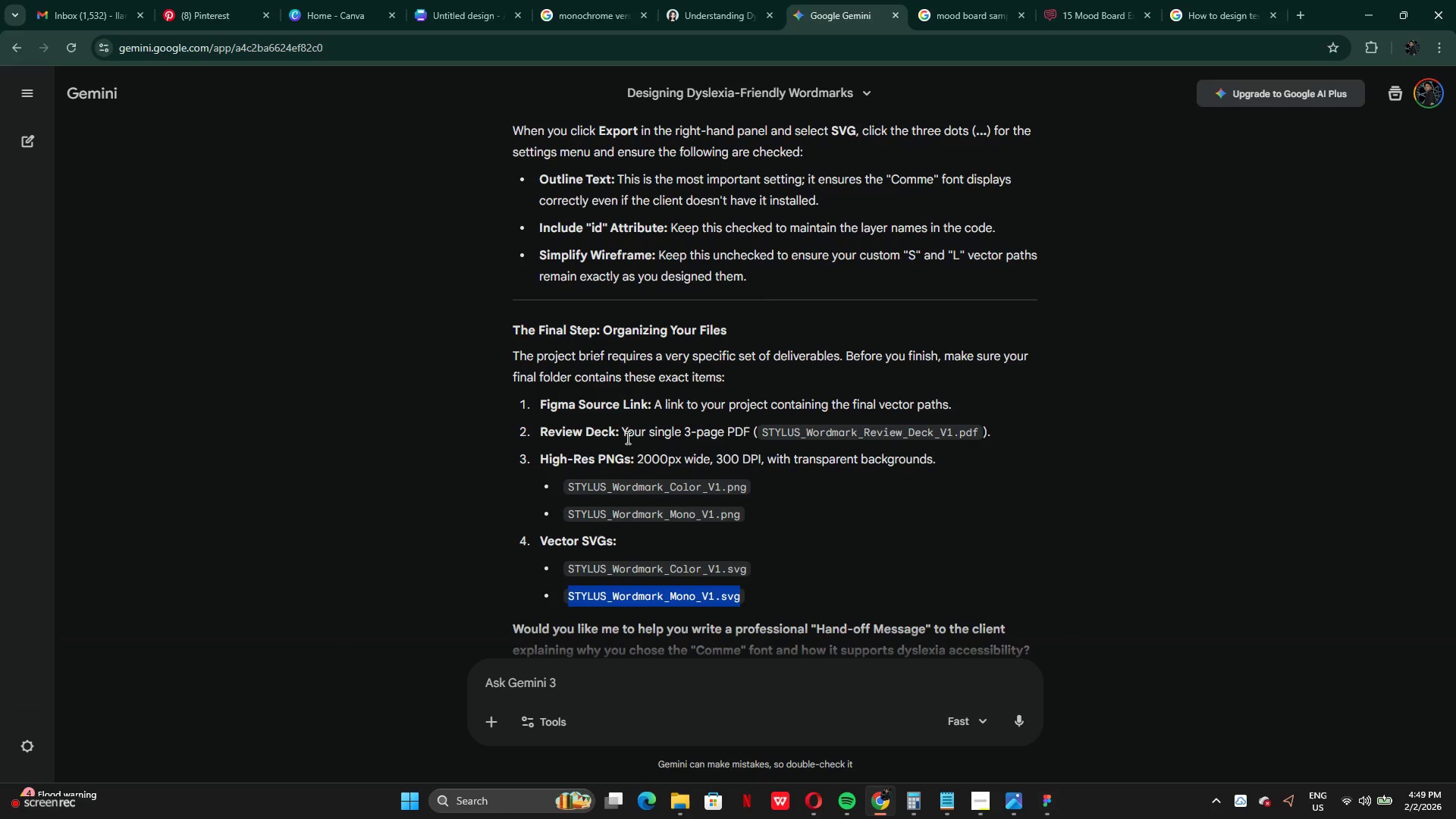 
left_click([626, 439])
 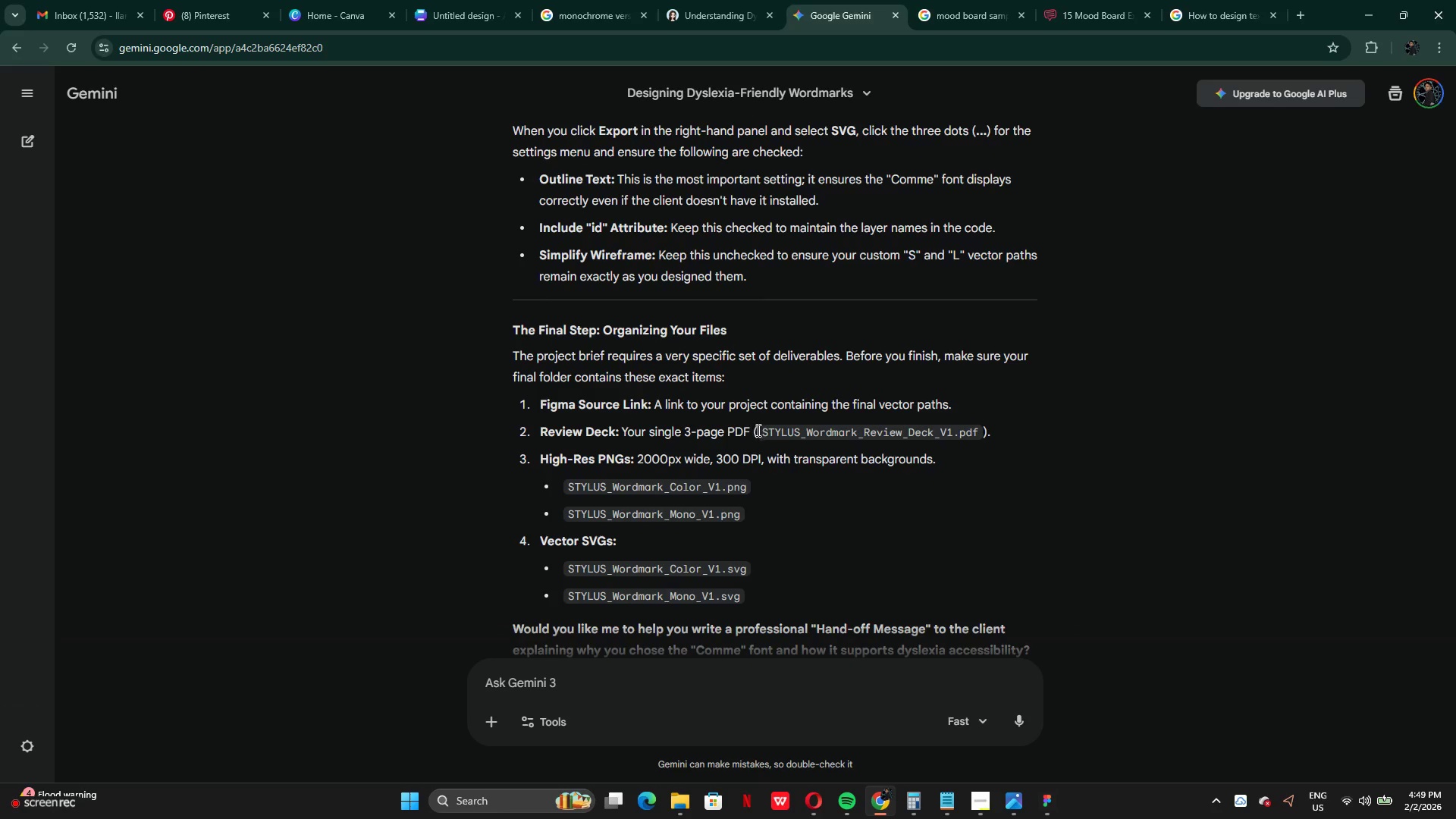 
left_click_drag(start_coordinate=[758, 431], to_coordinate=[977, 432])
 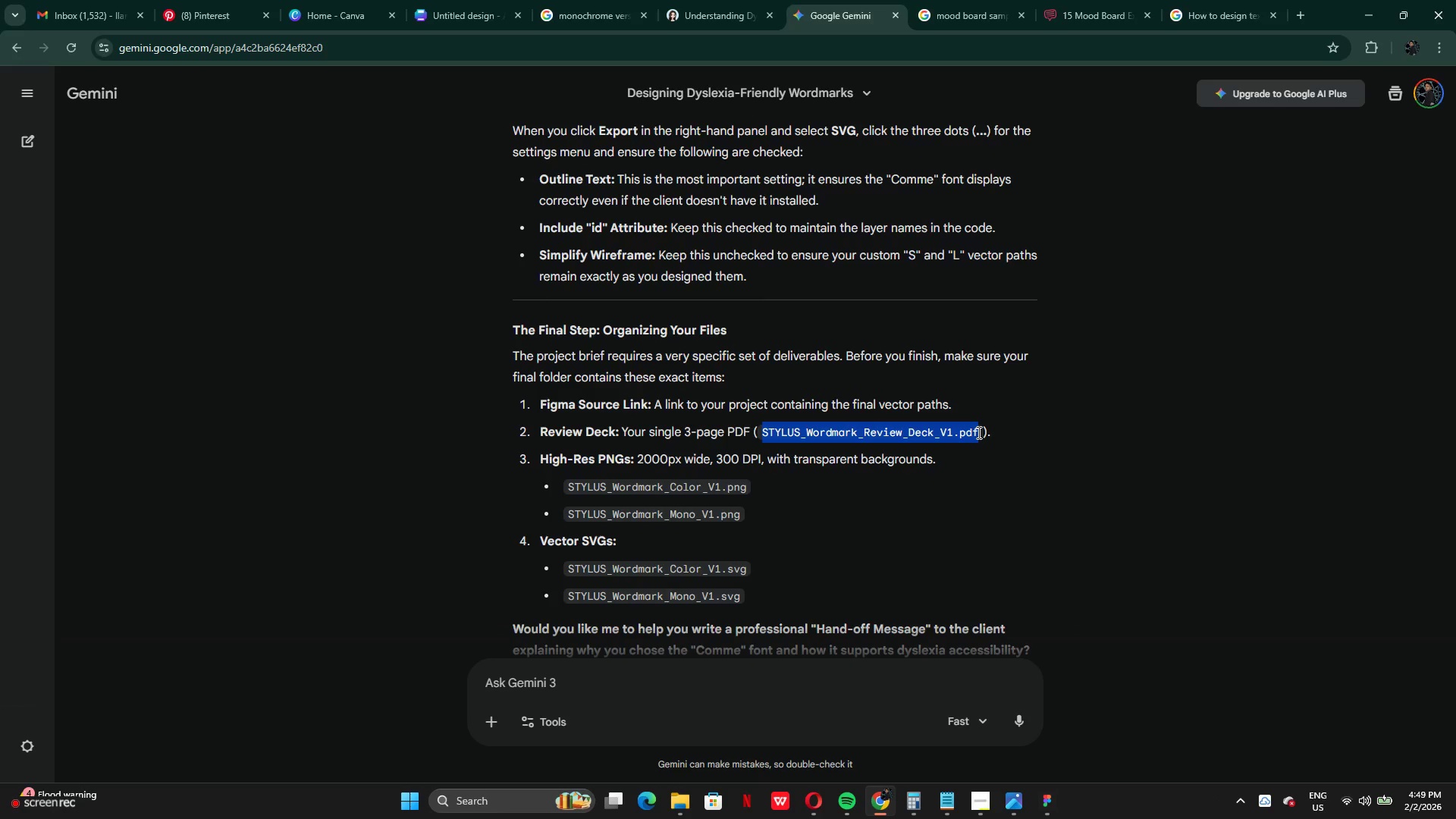 
hold_key(key=C, duration=1.16)
 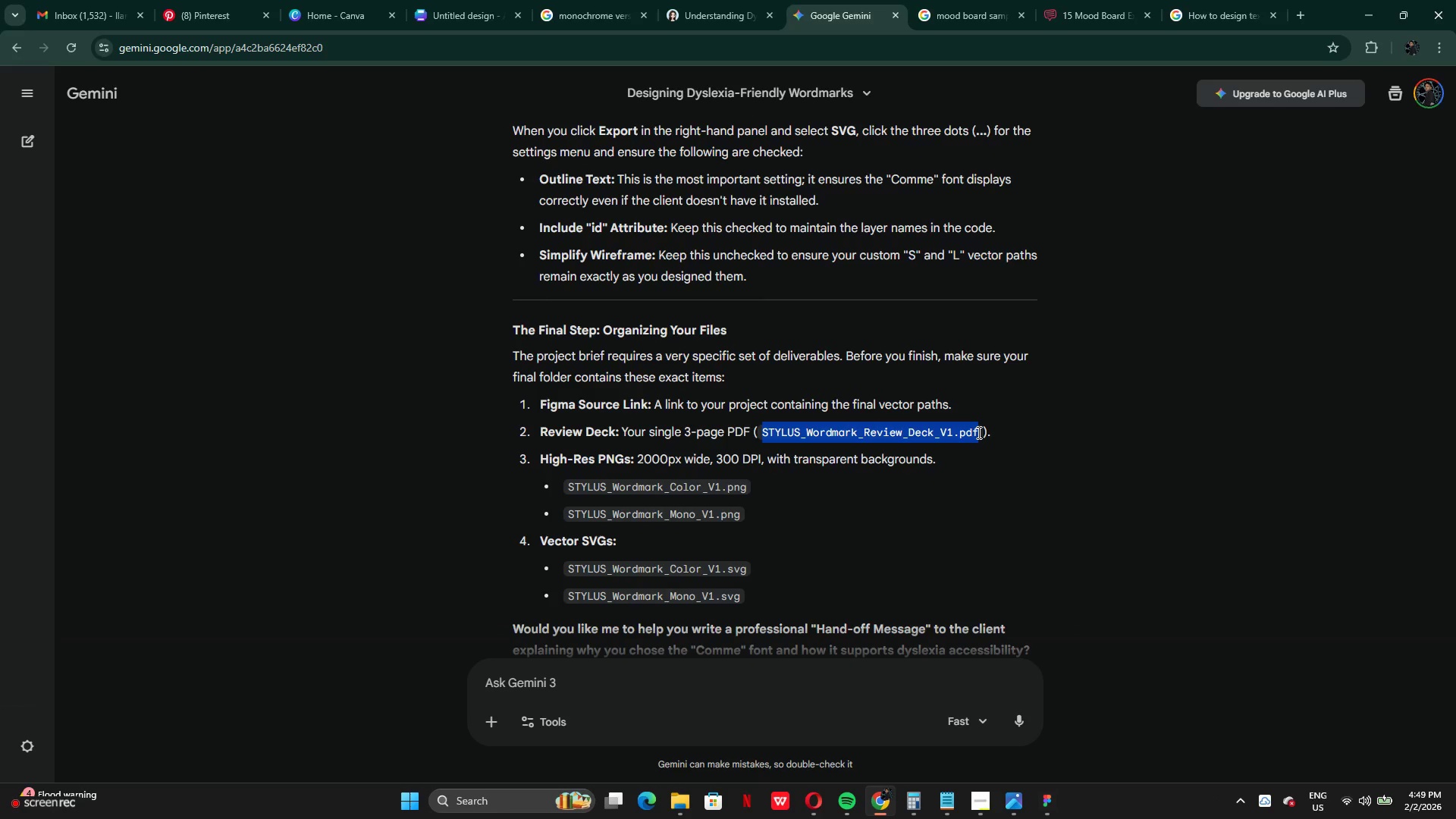 
key(Control+C)
 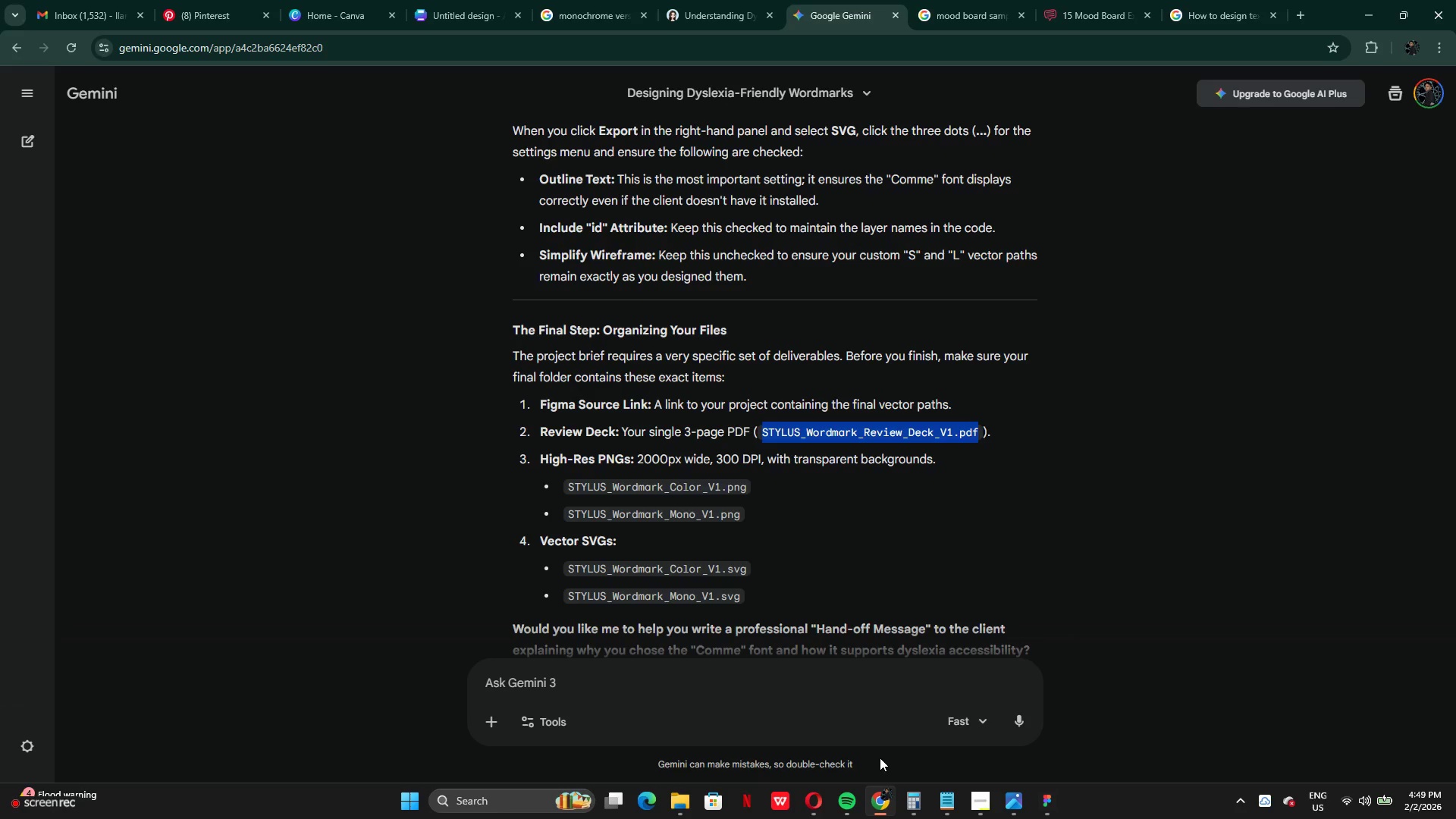 
left_click([878, 798])